 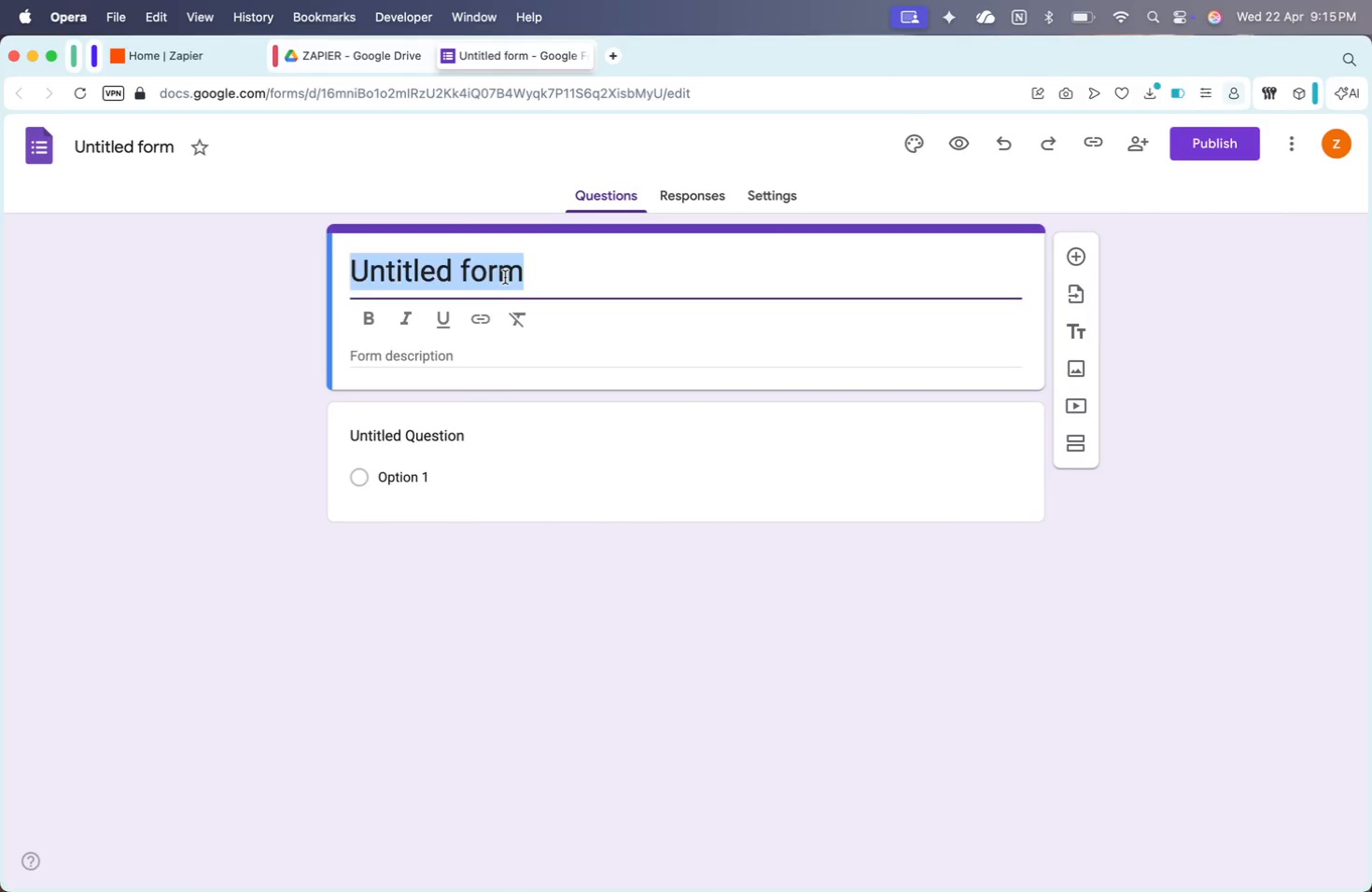 
key(Meta+V)
 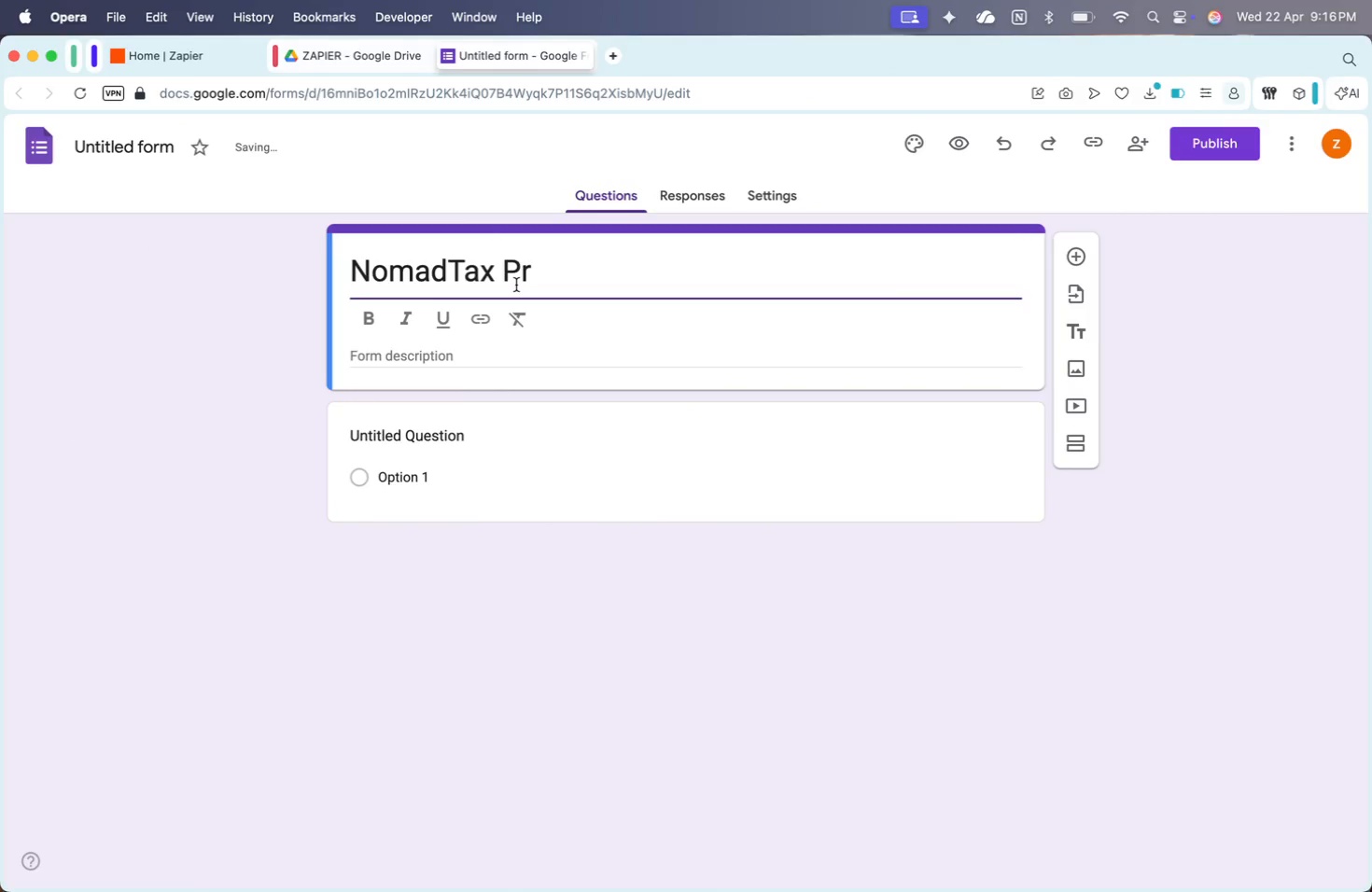 
key(O)
 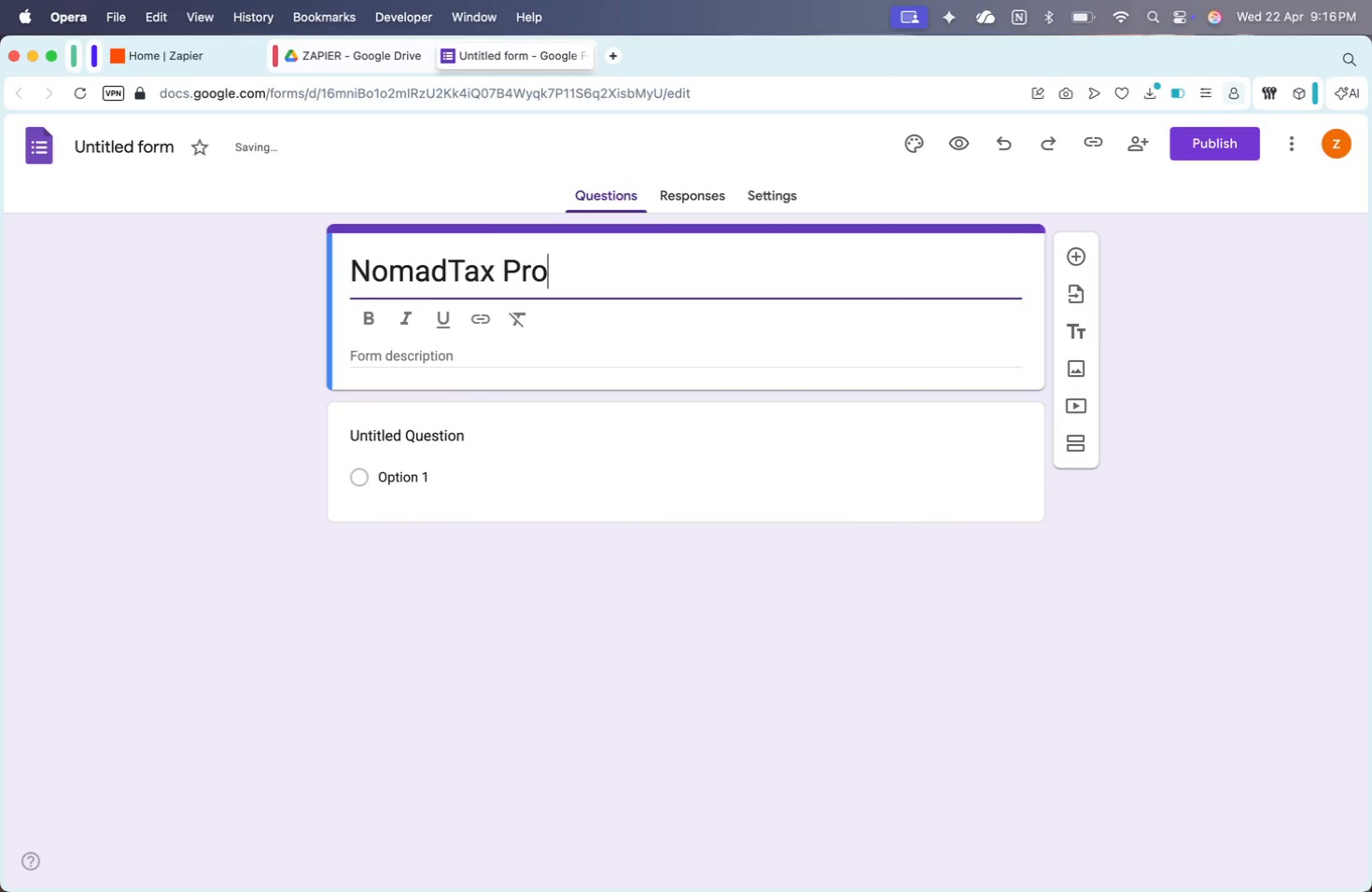 
key(Shift+ShiftRight)
 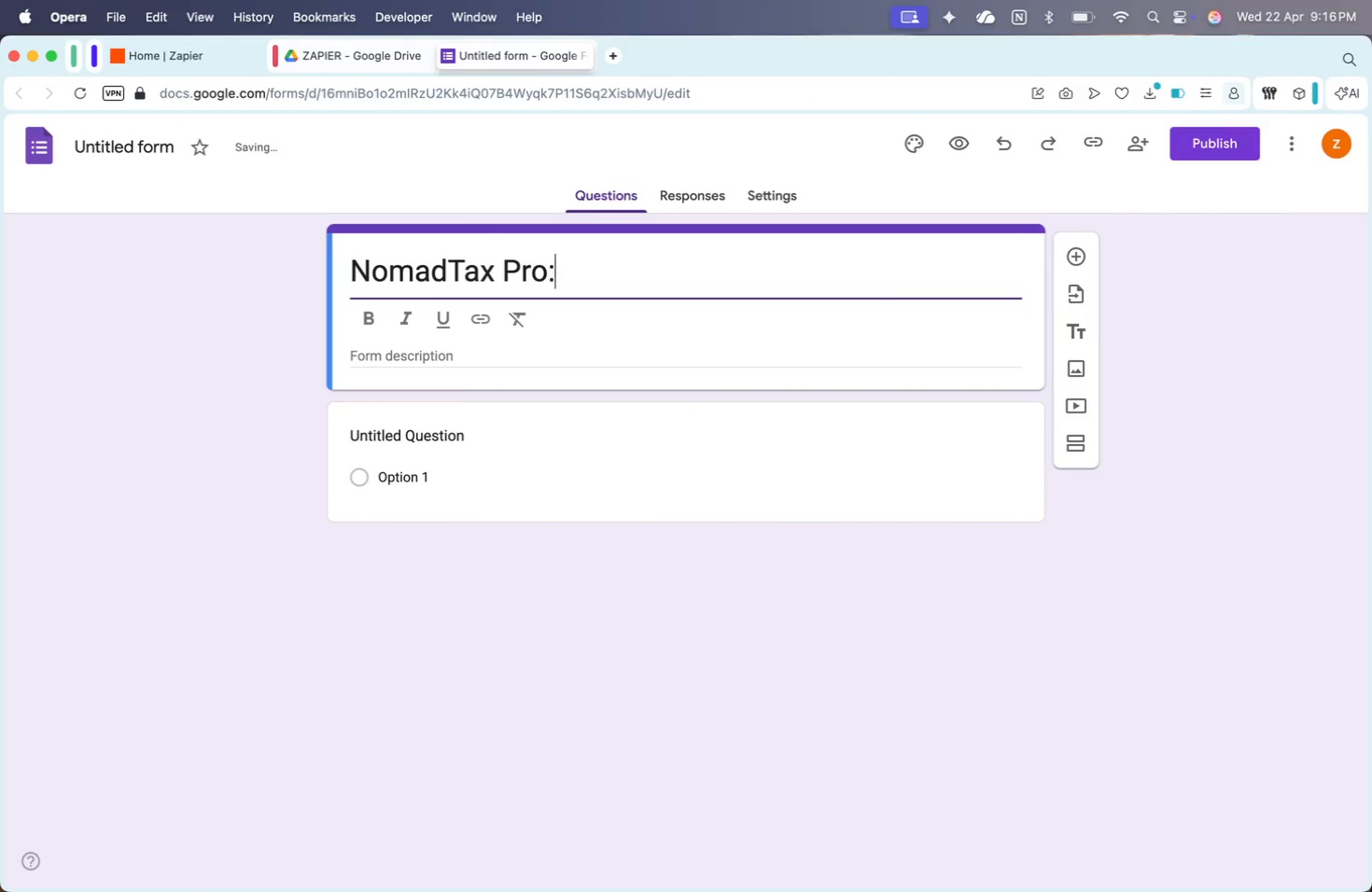 
key(Shift+Semicolon)
 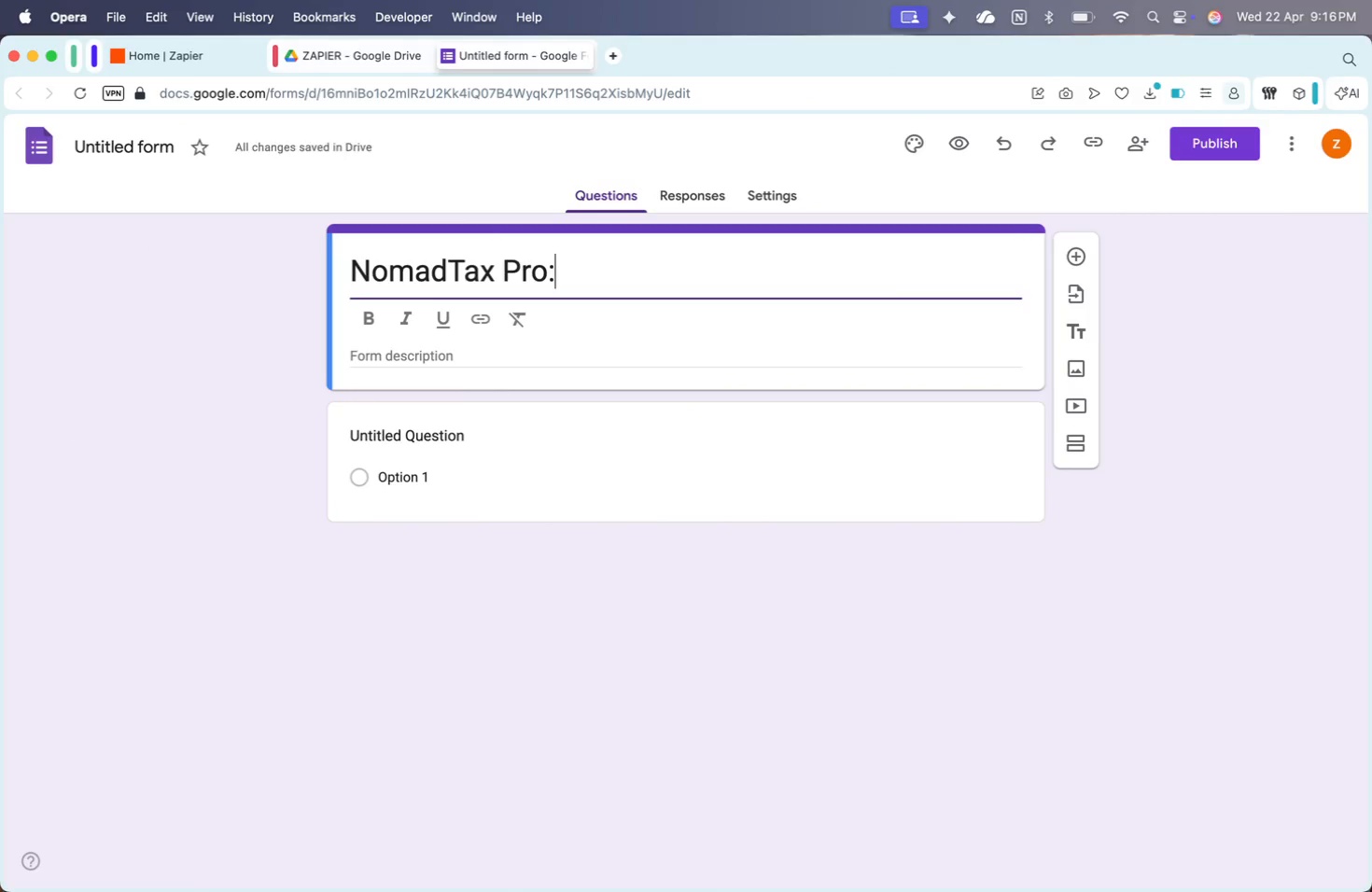 
key(Space)